 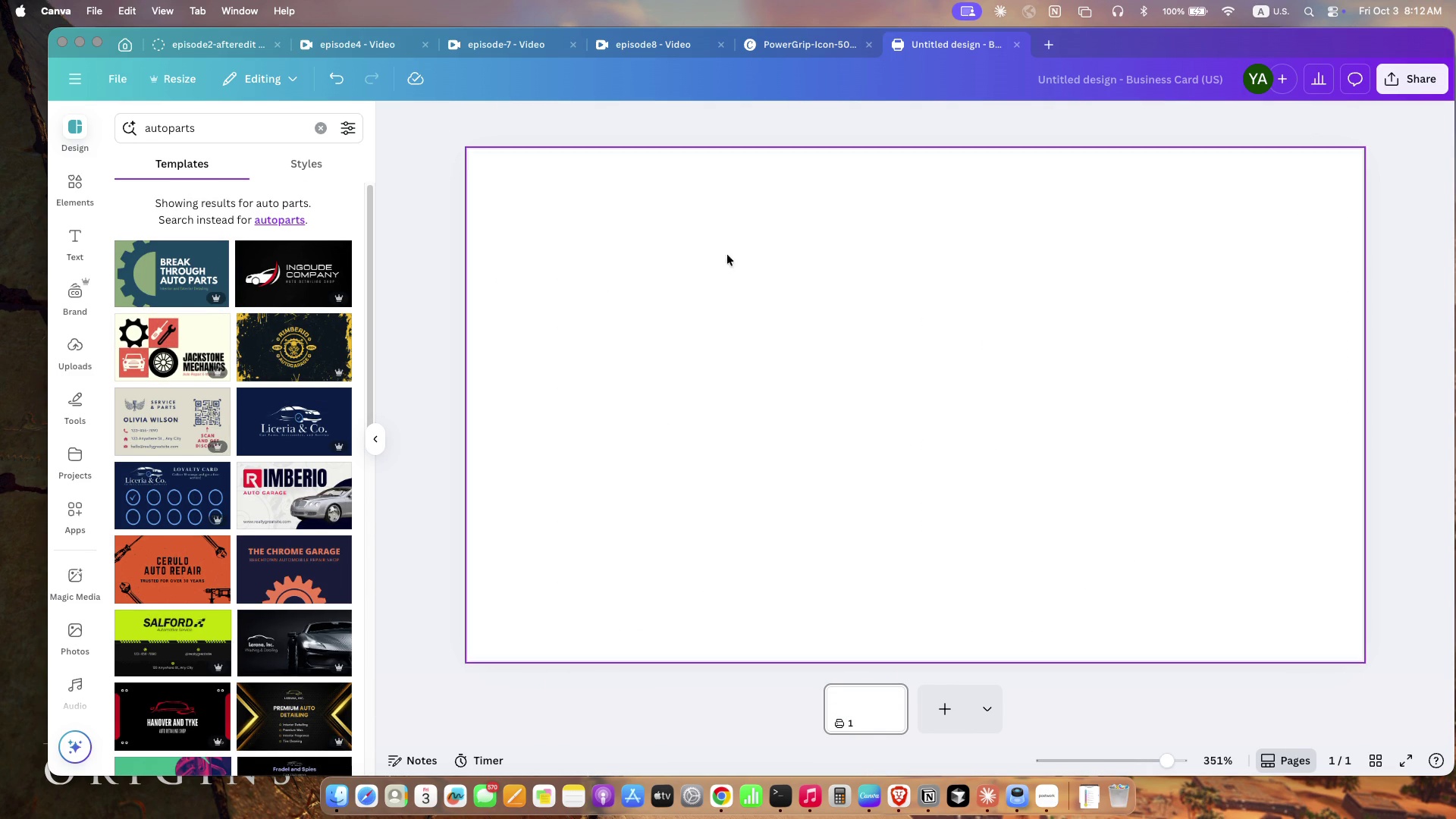 
left_click([723, 496])
 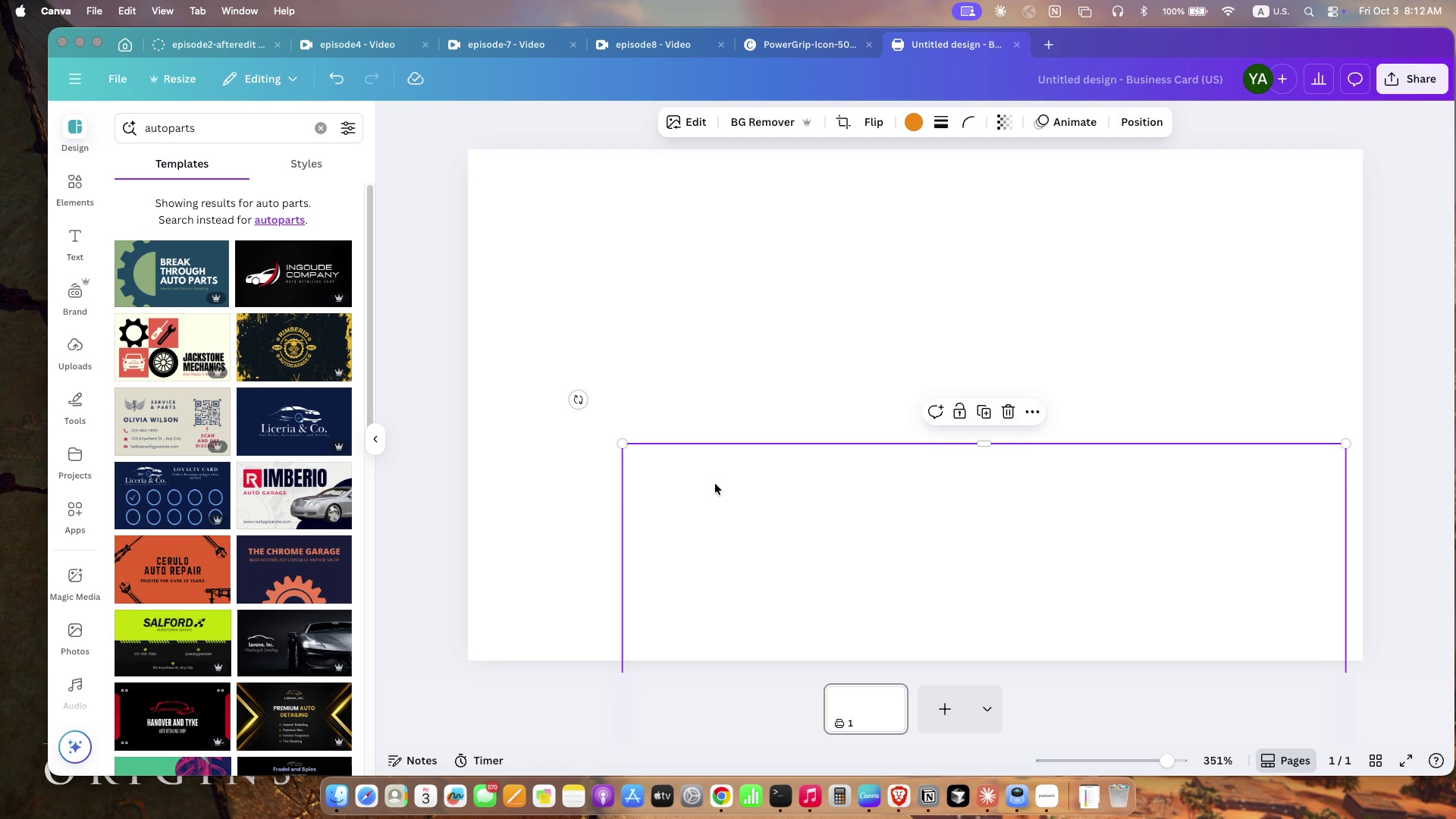 
key(Backspace)
 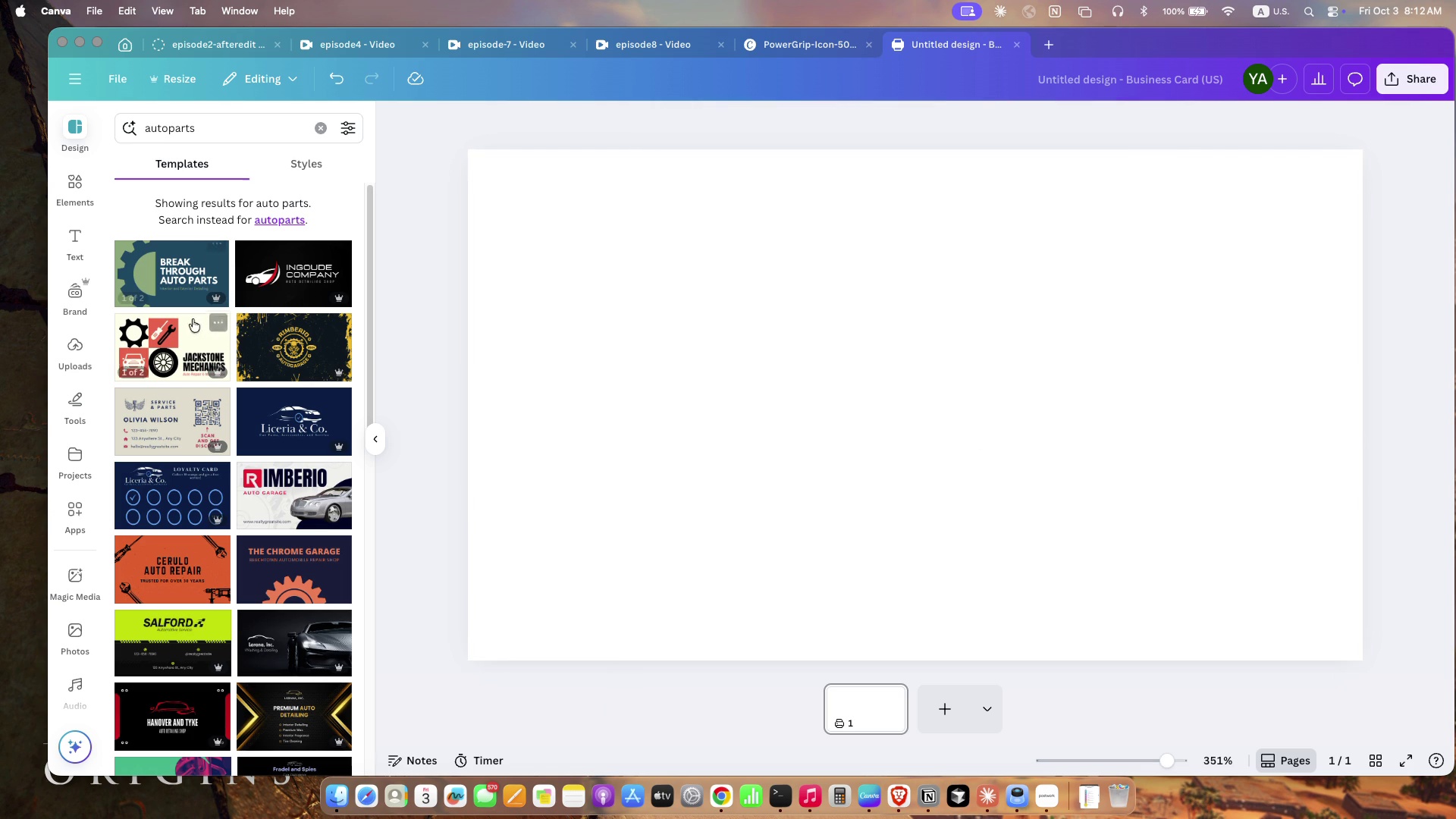 
left_click([196, 325])
 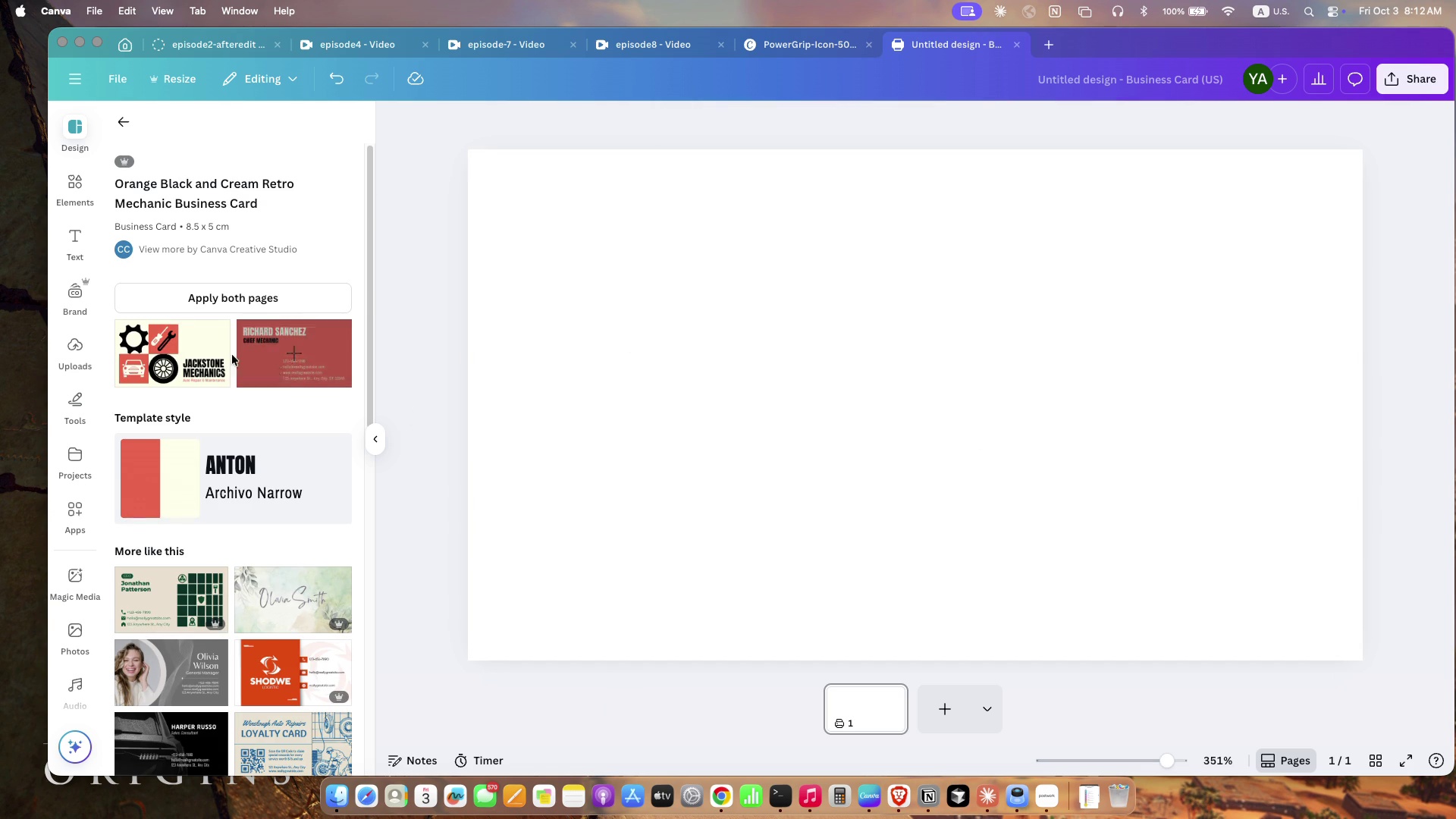 
left_click([219, 346])
 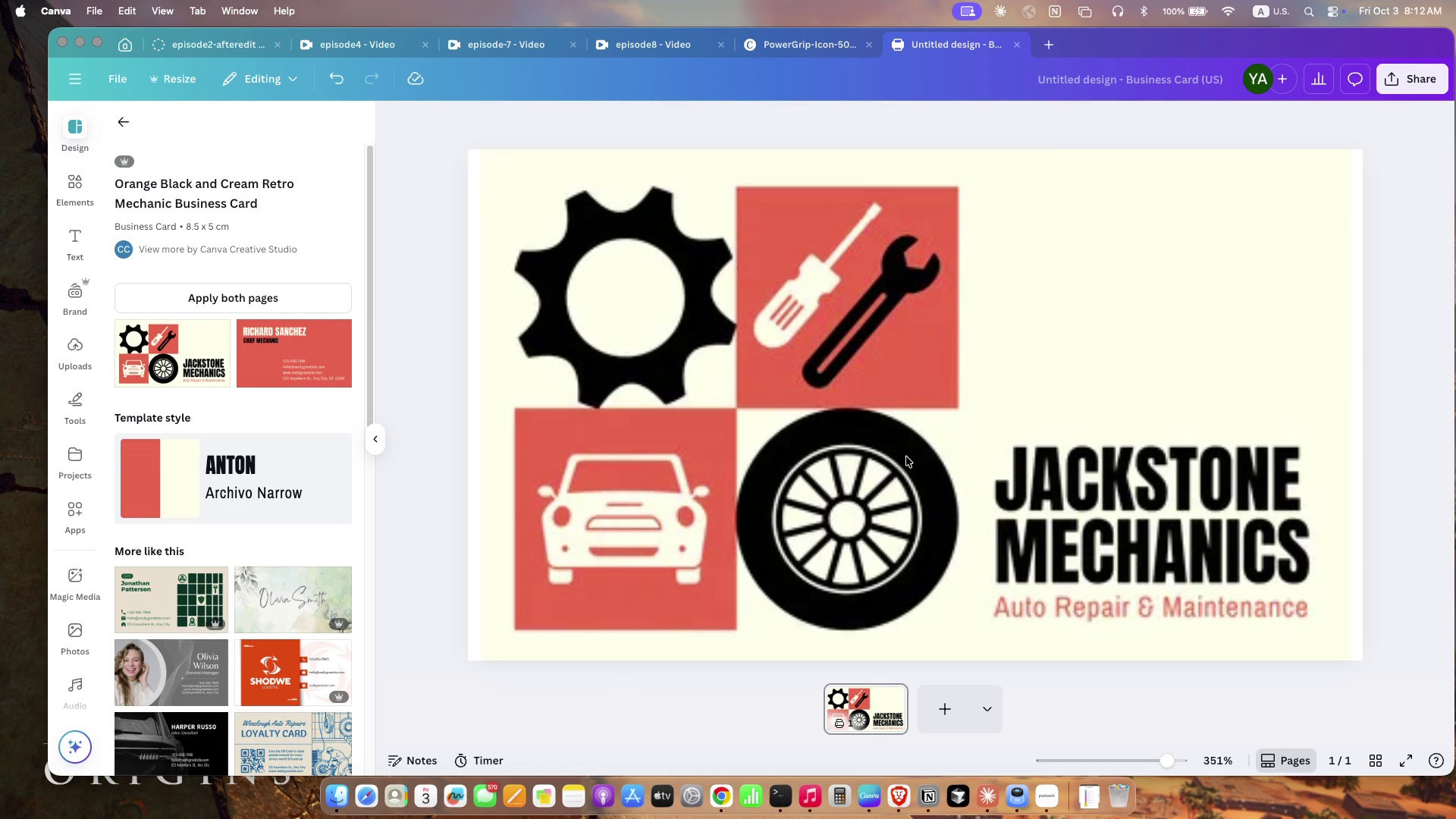 
left_click([300, 468])
 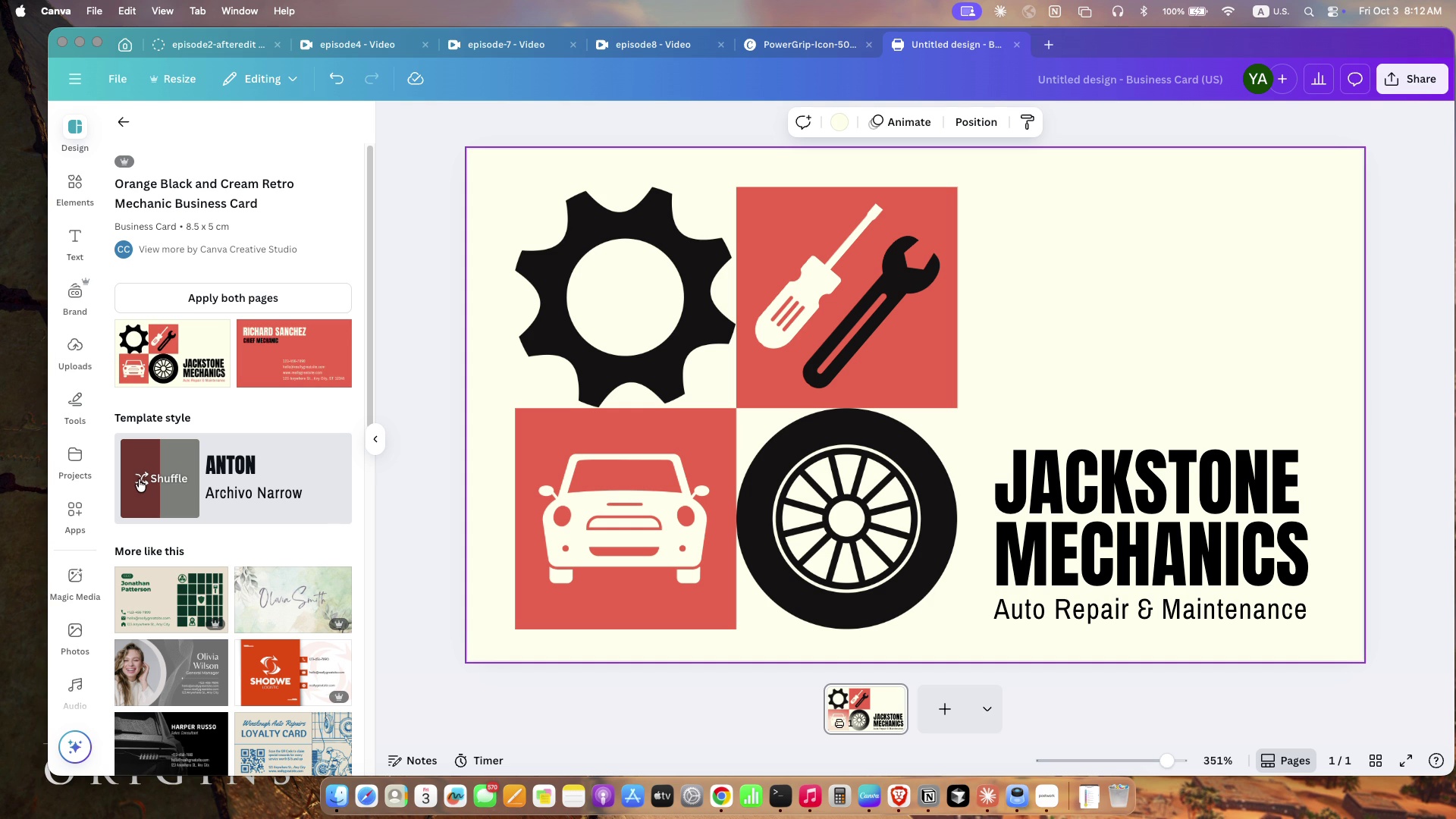 
right_click([153, 475])
 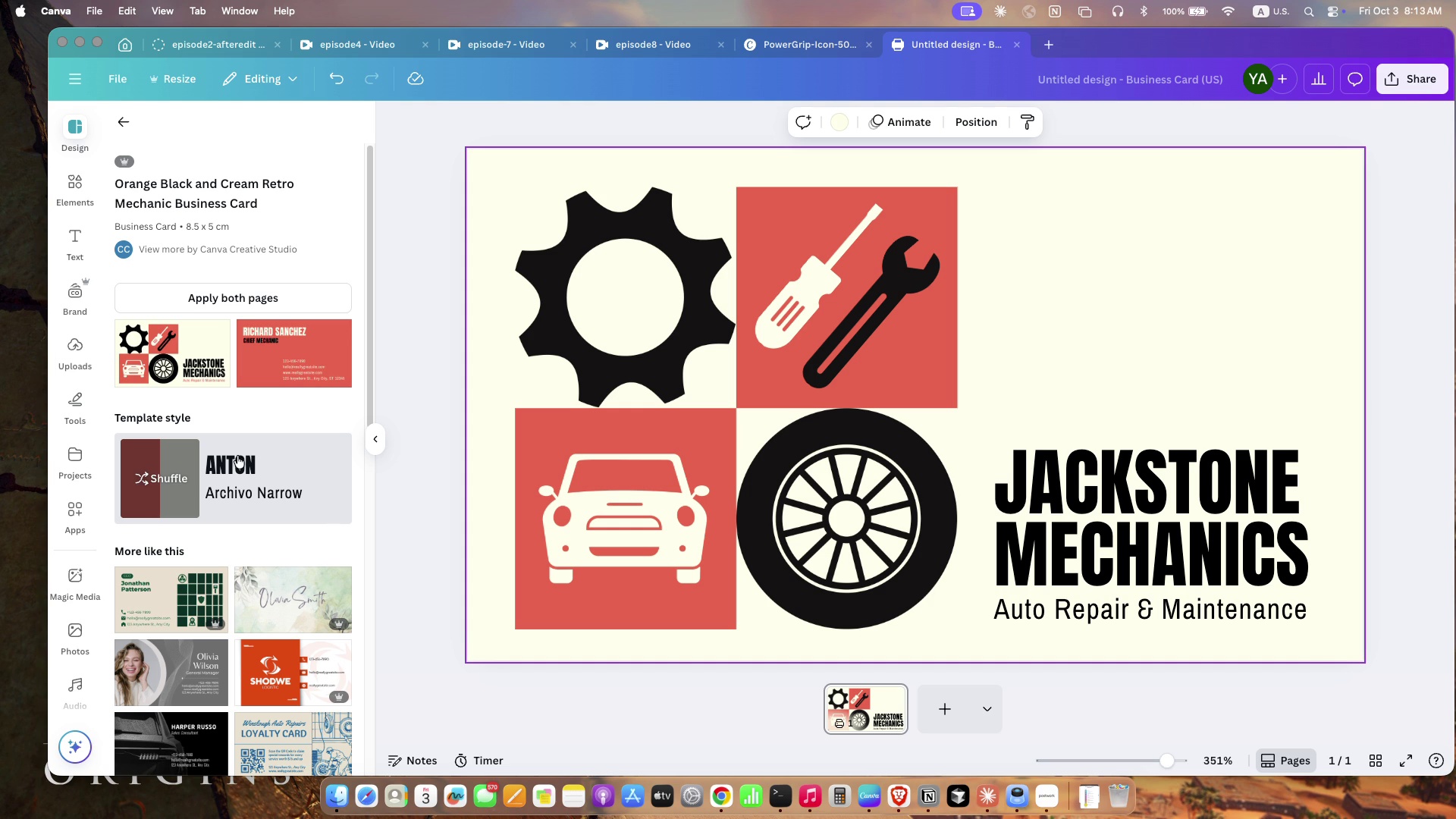 
right_click([238, 456])
 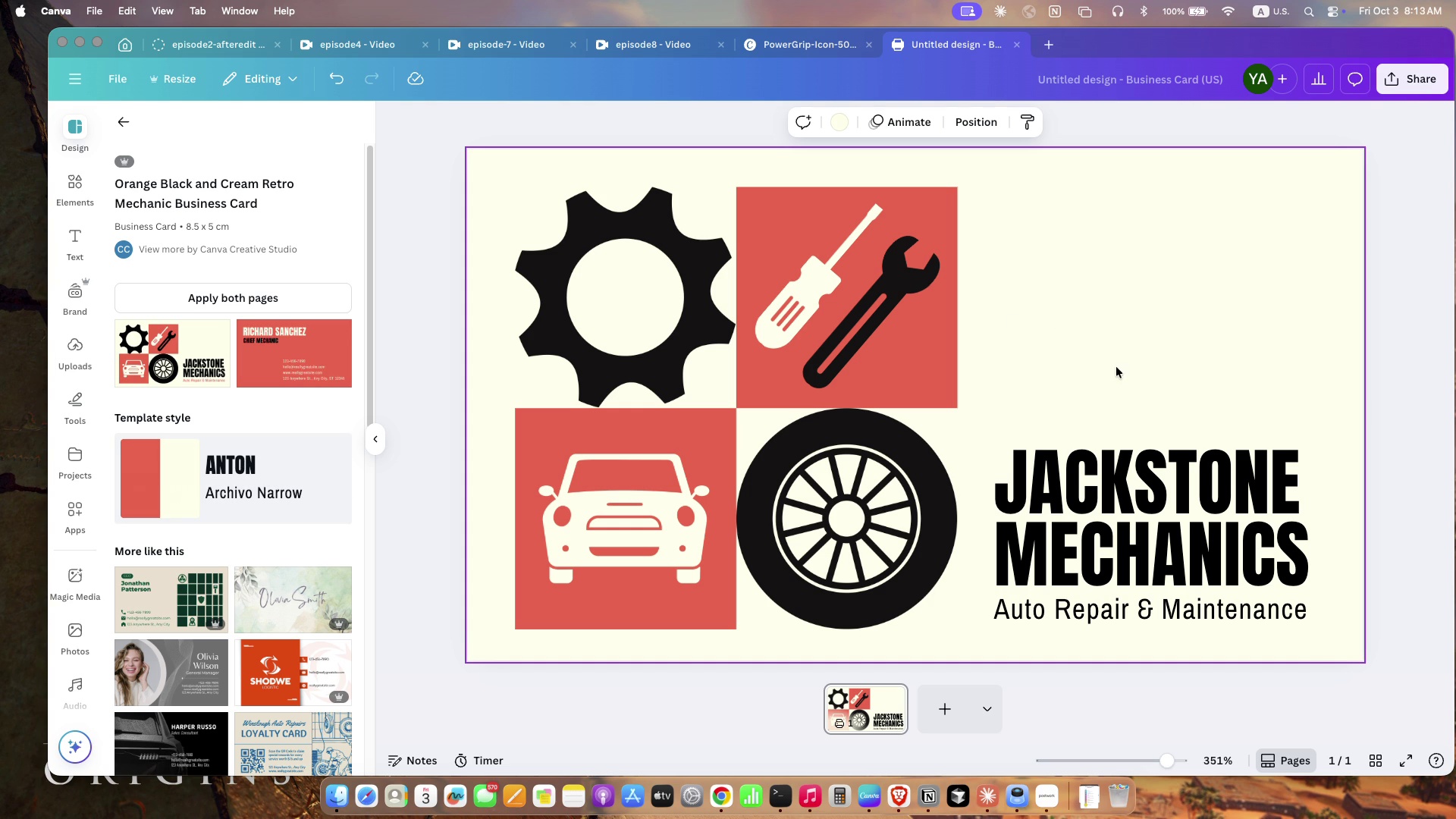 
left_click([1116, 363])
 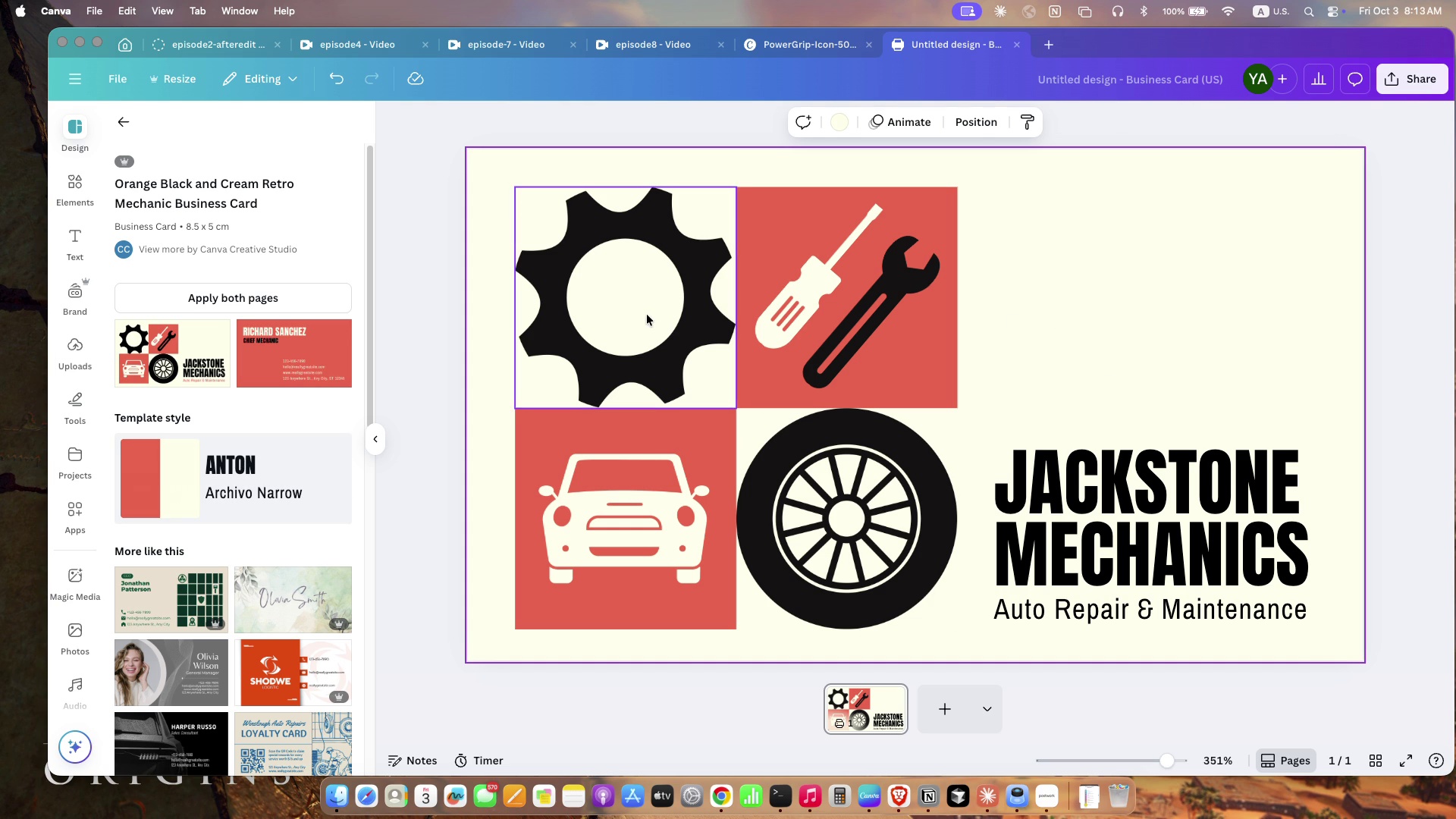 
left_click([647, 315])
 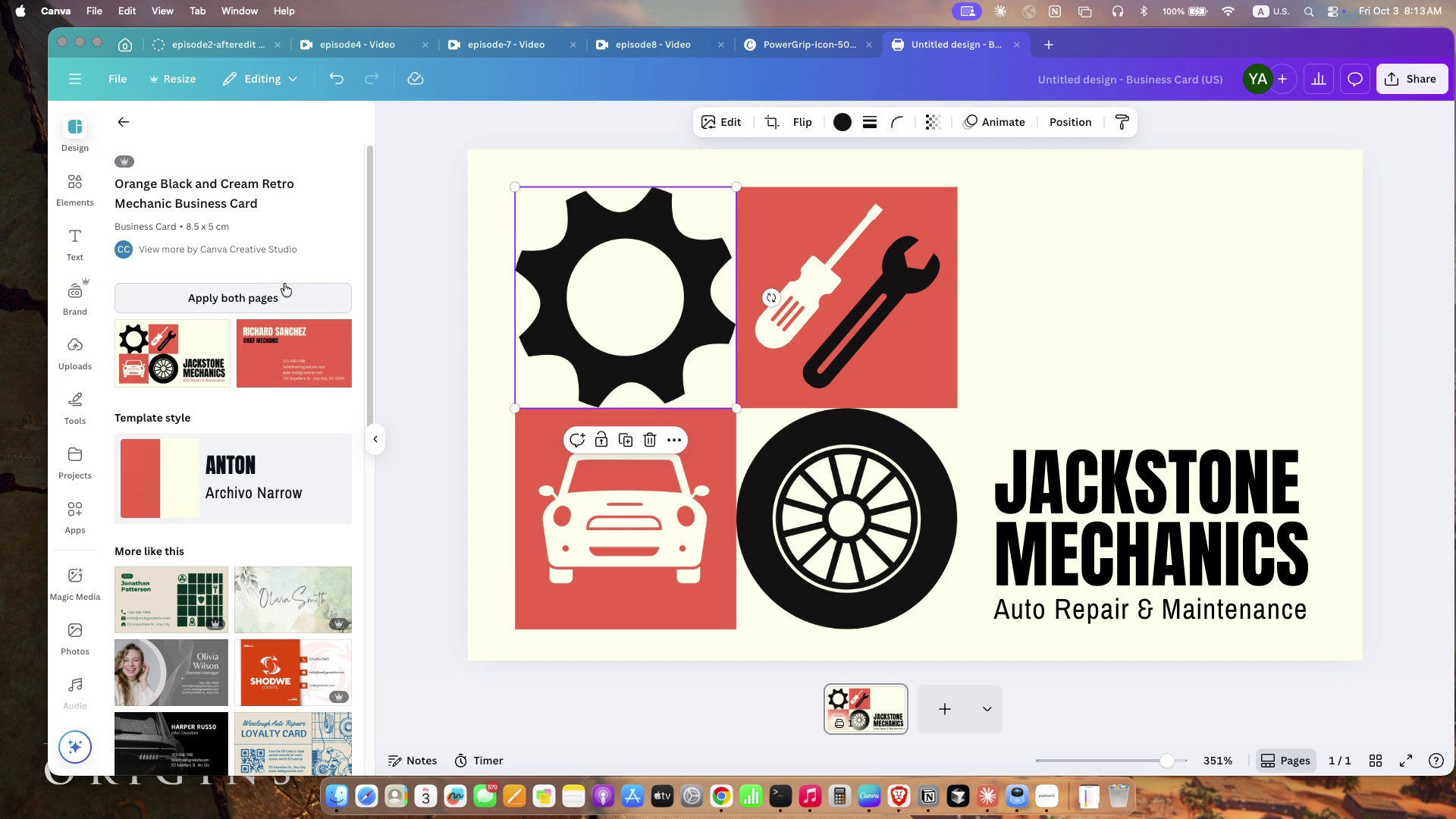 
left_click([285, 293])
 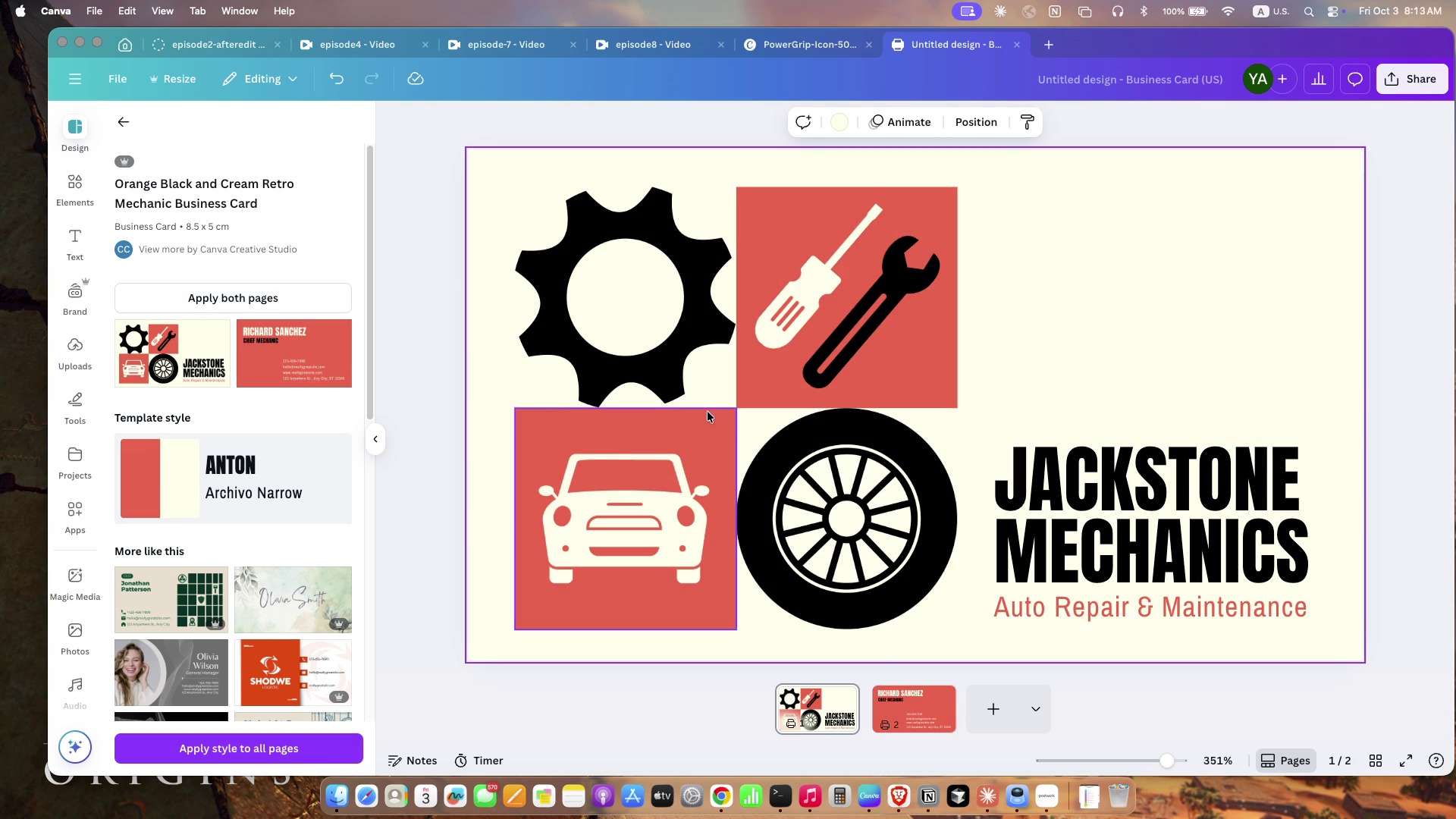 
left_click([532, 346])